 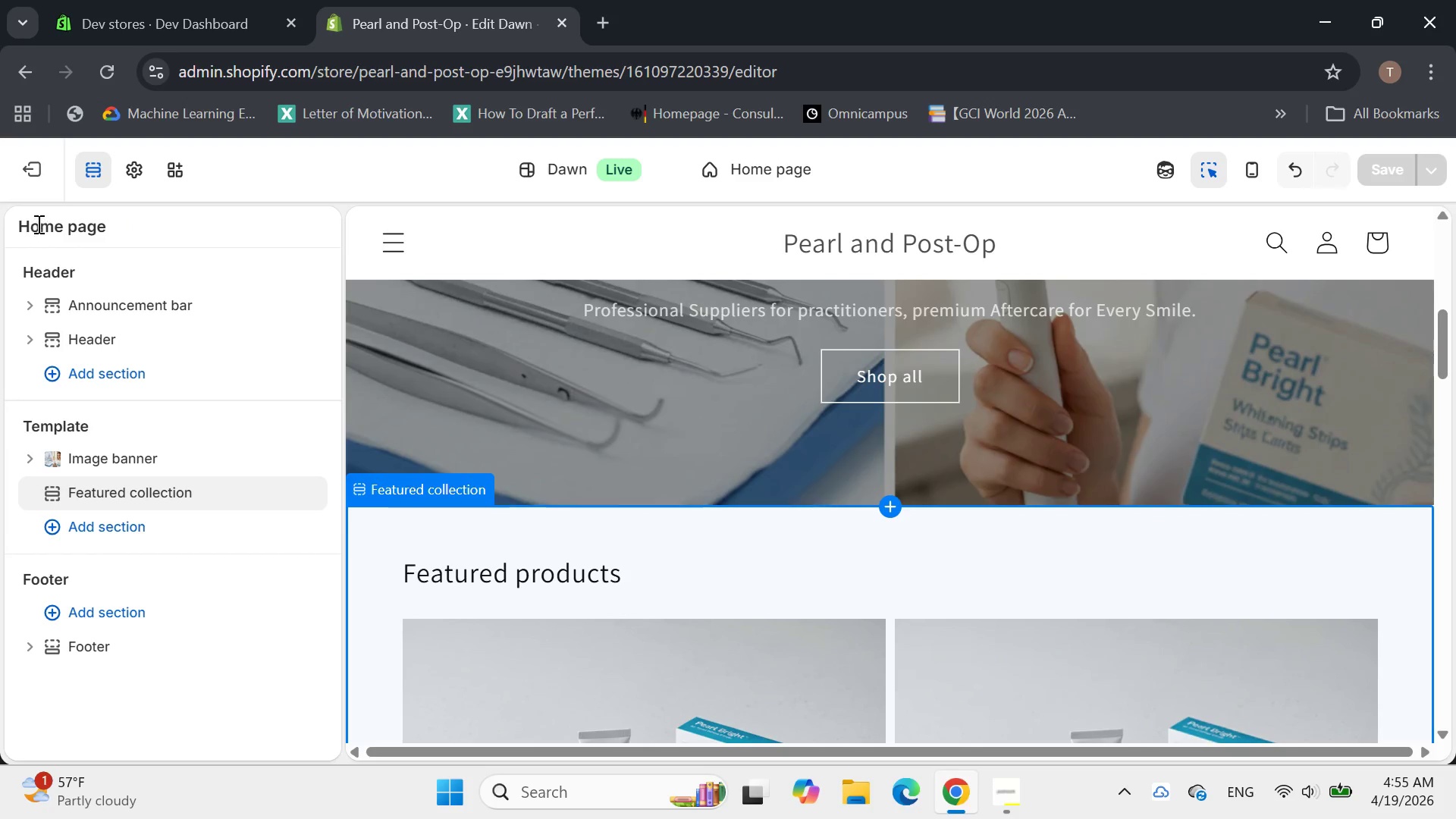 
left_click([754, 156])
 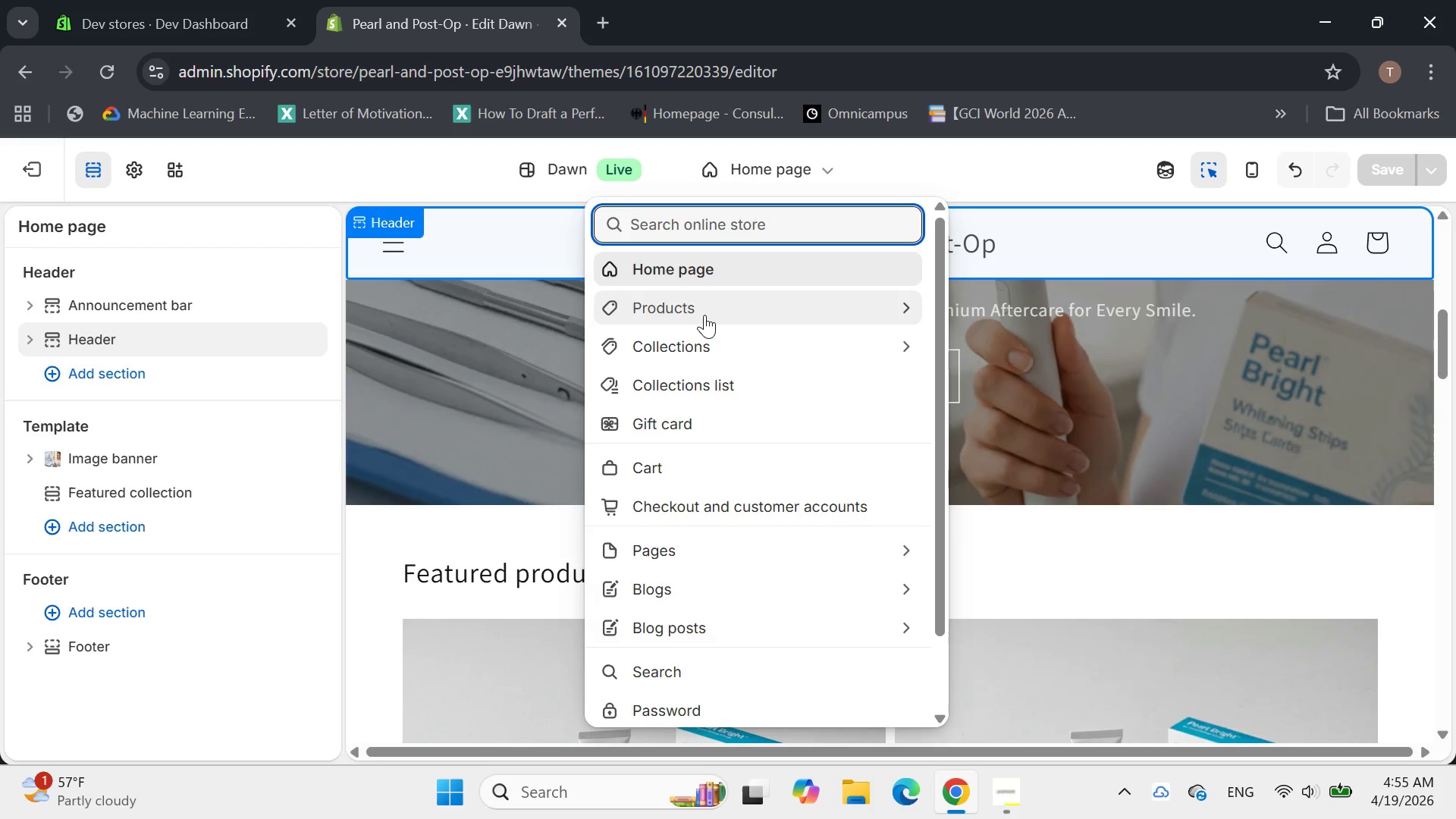 
left_click([704, 315])
 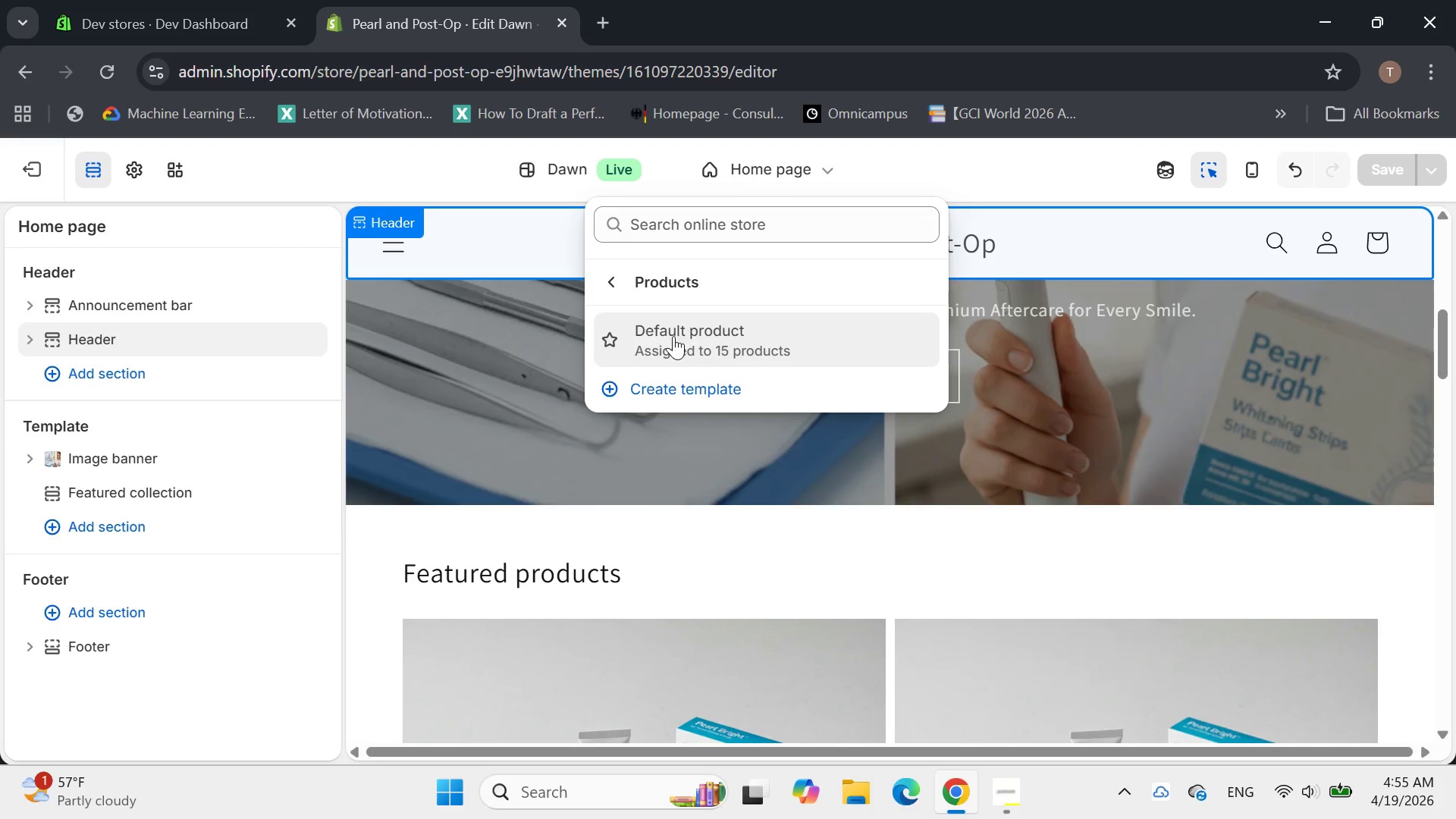 
double_click([673, 336])
 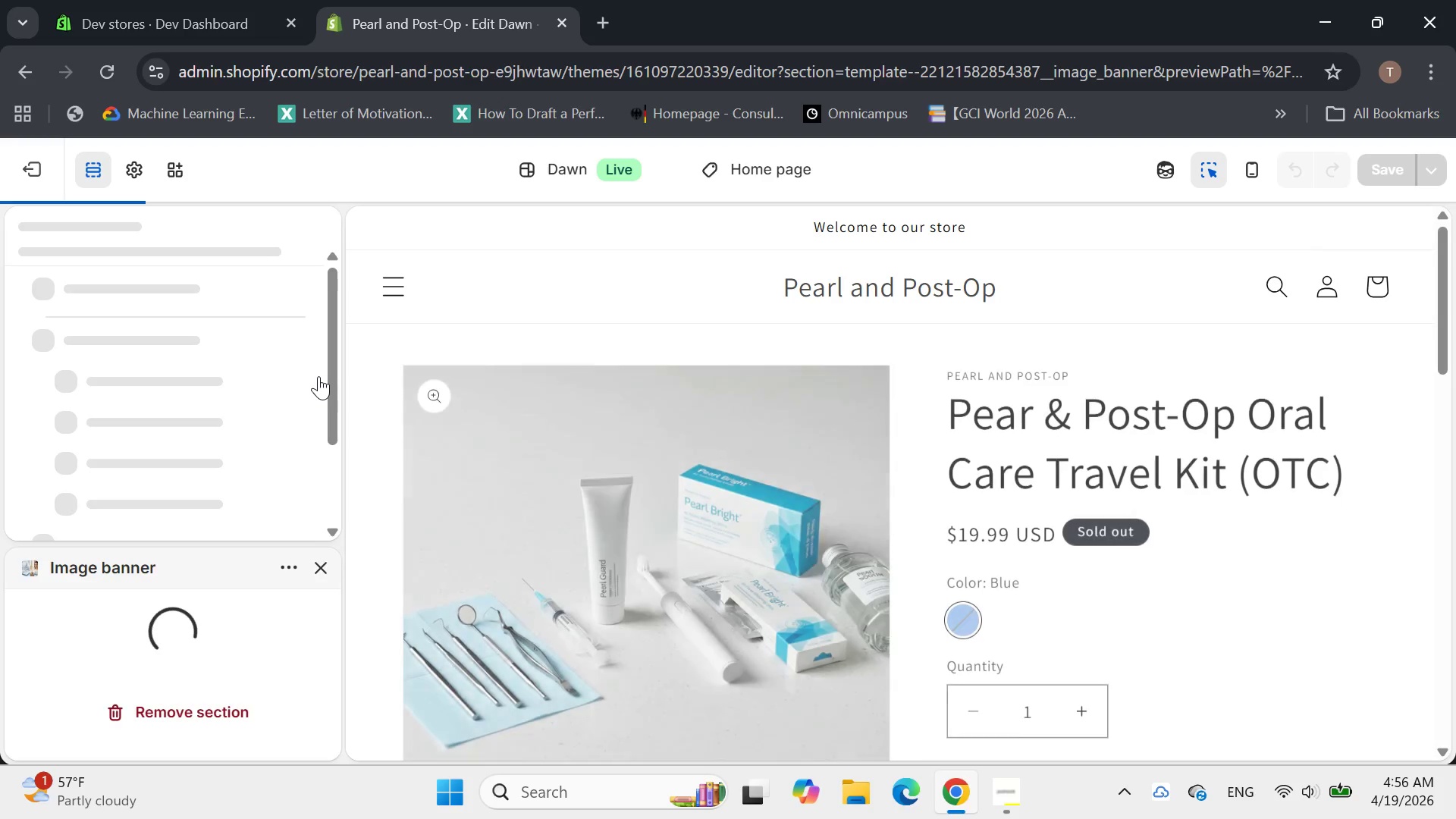 
mouse_move([243, 415])
 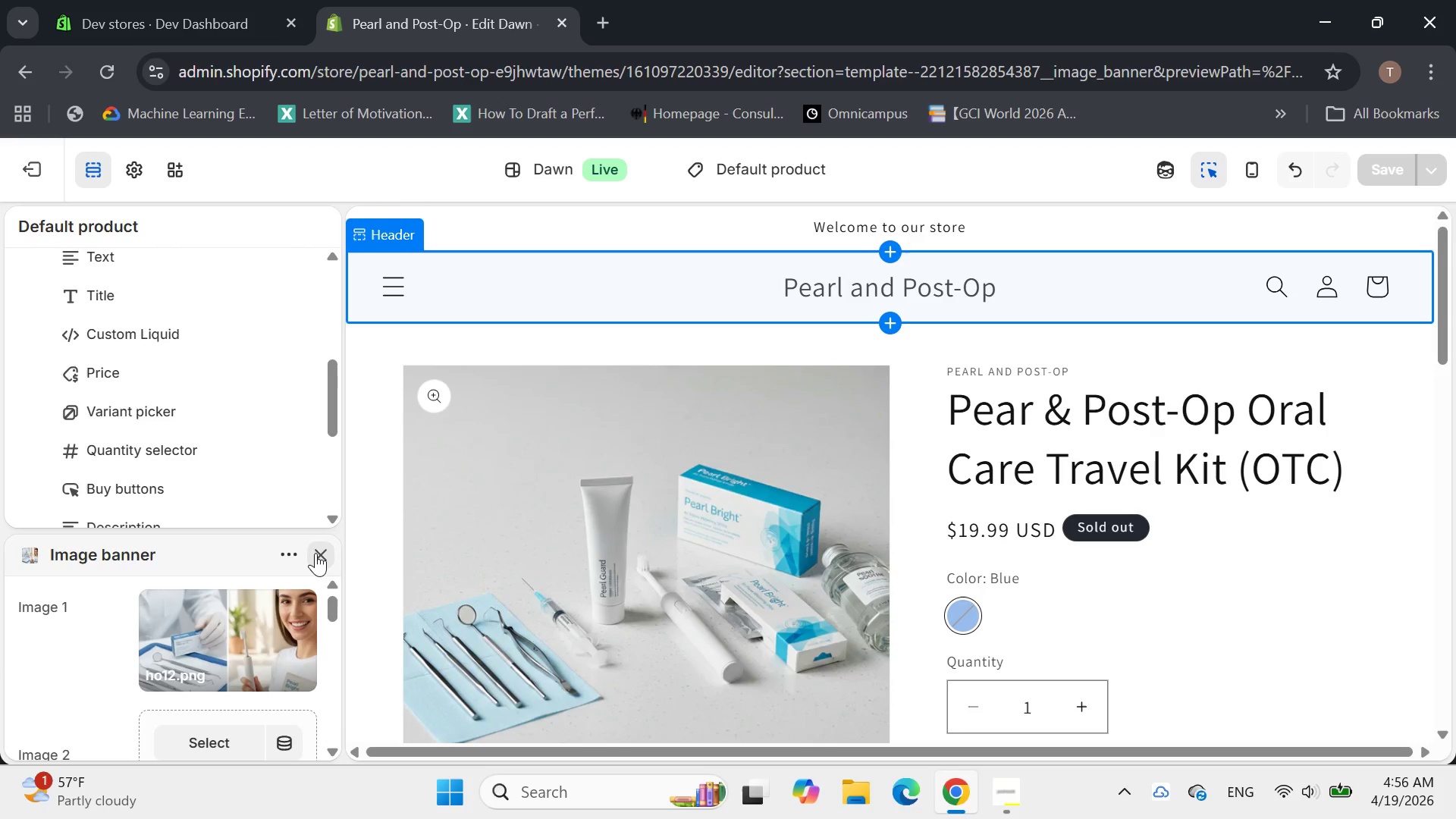 
left_click([318, 550])
 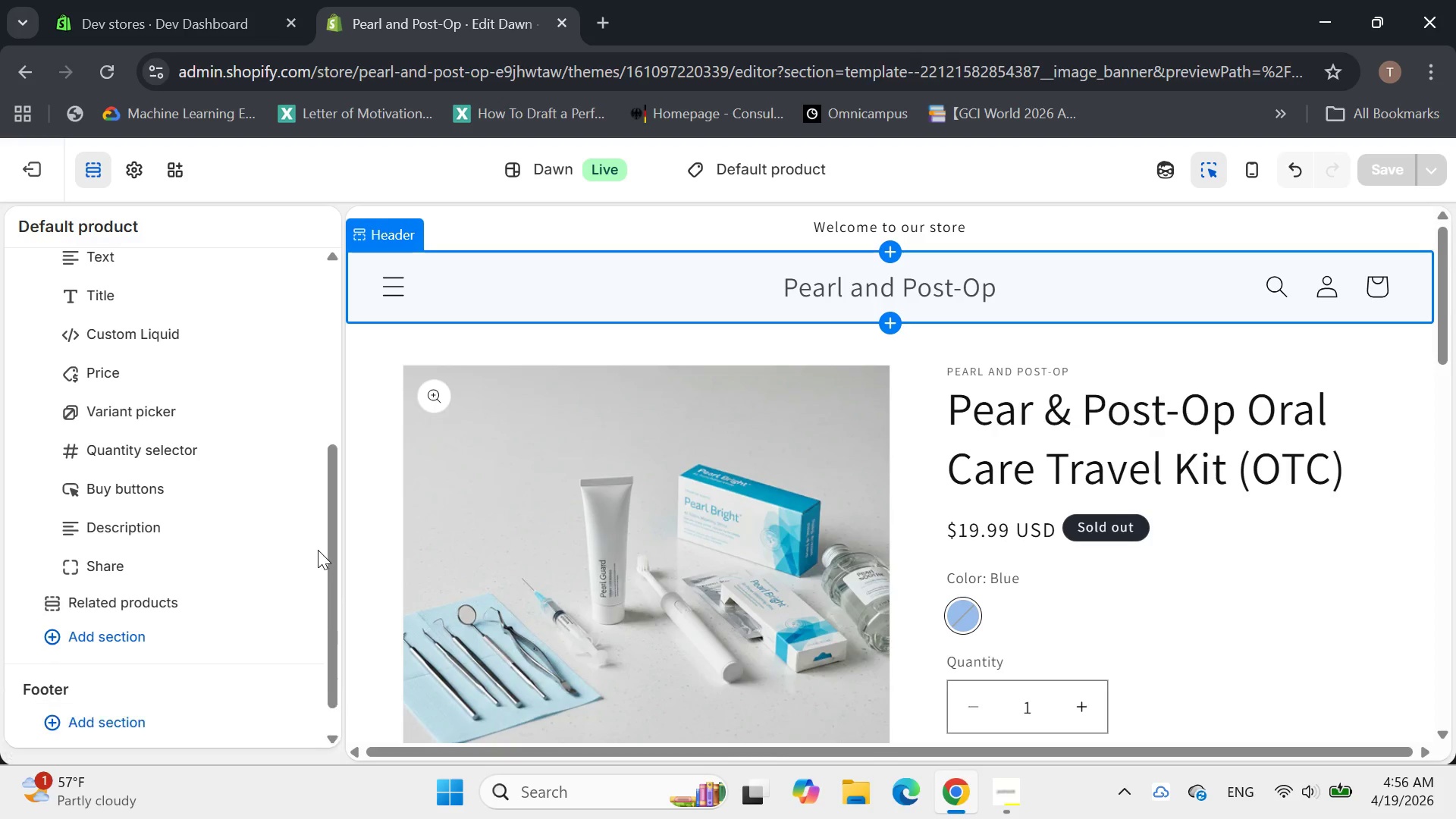 
mouse_move([198, 506])
 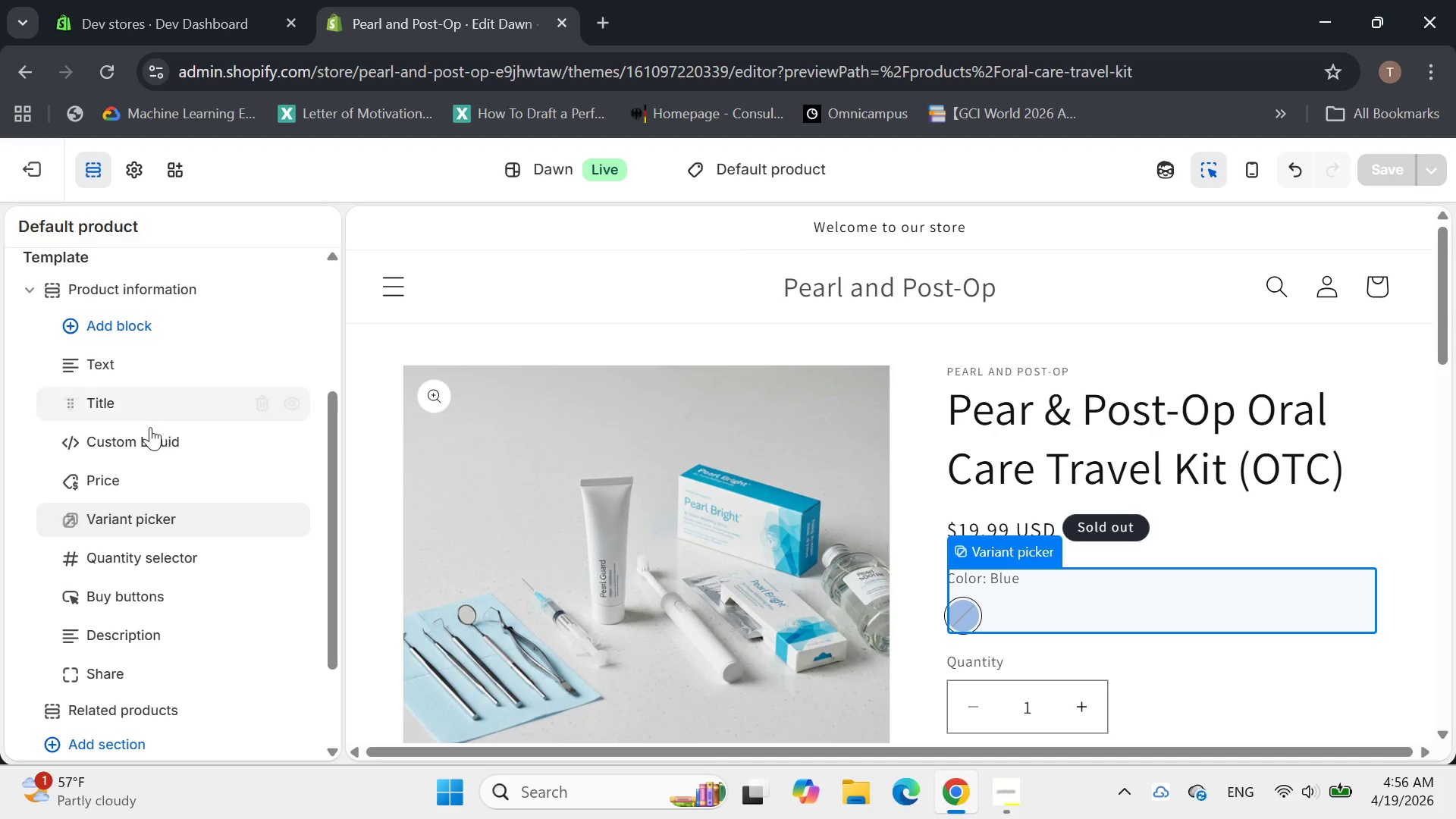 
double_click([147, 429])
 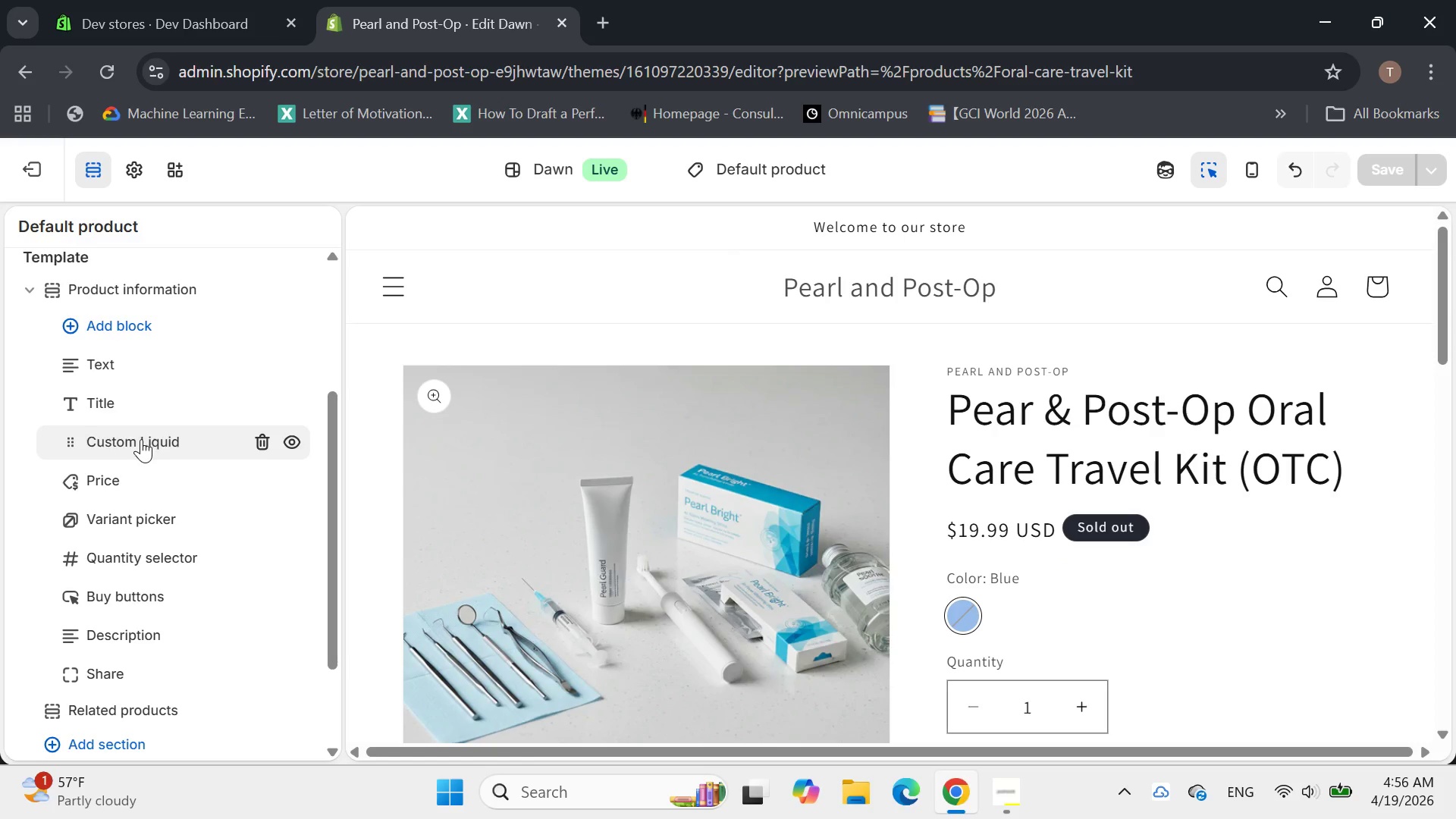 
double_click([141, 439])
 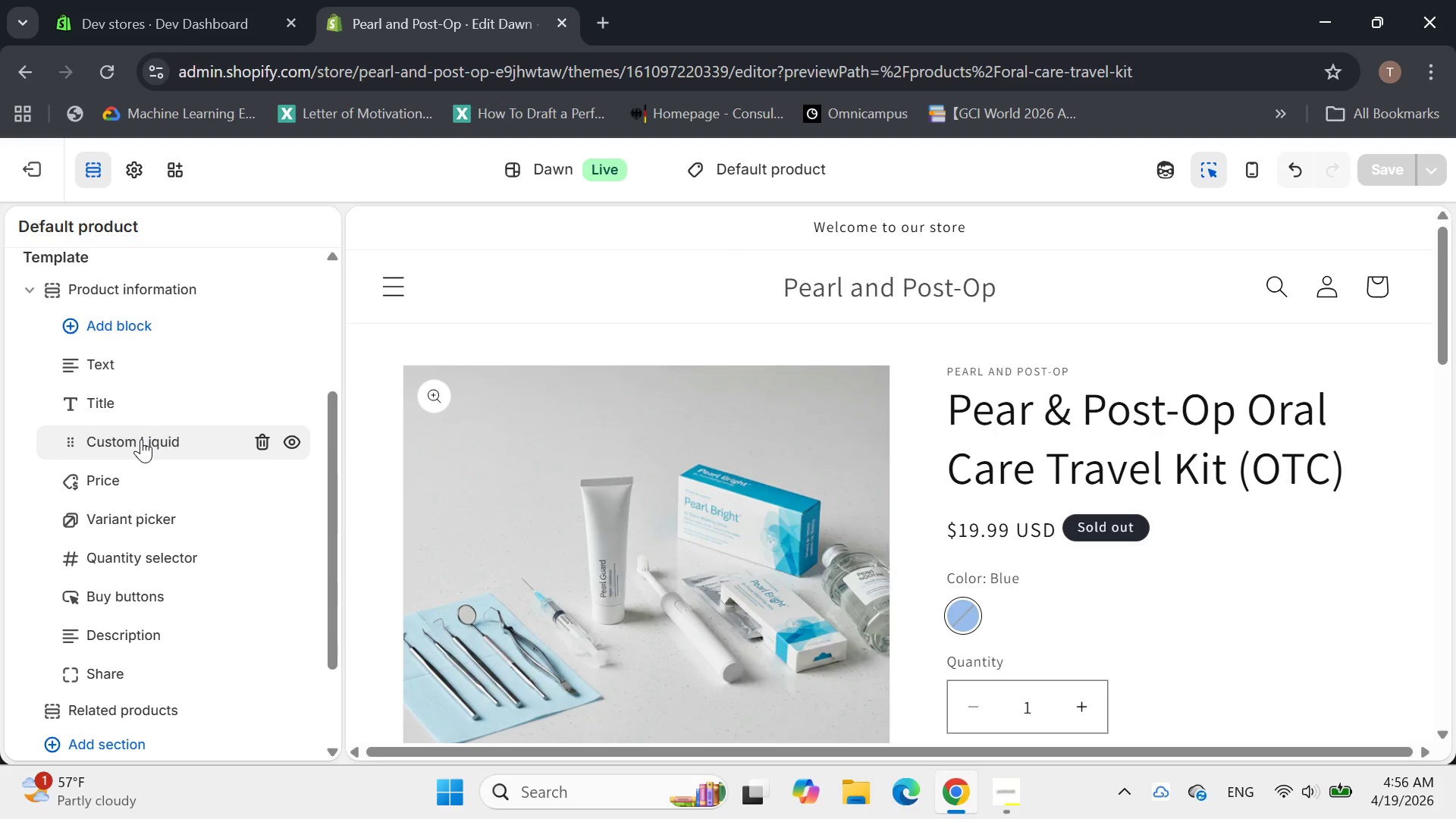 
left_click([141, 439])
 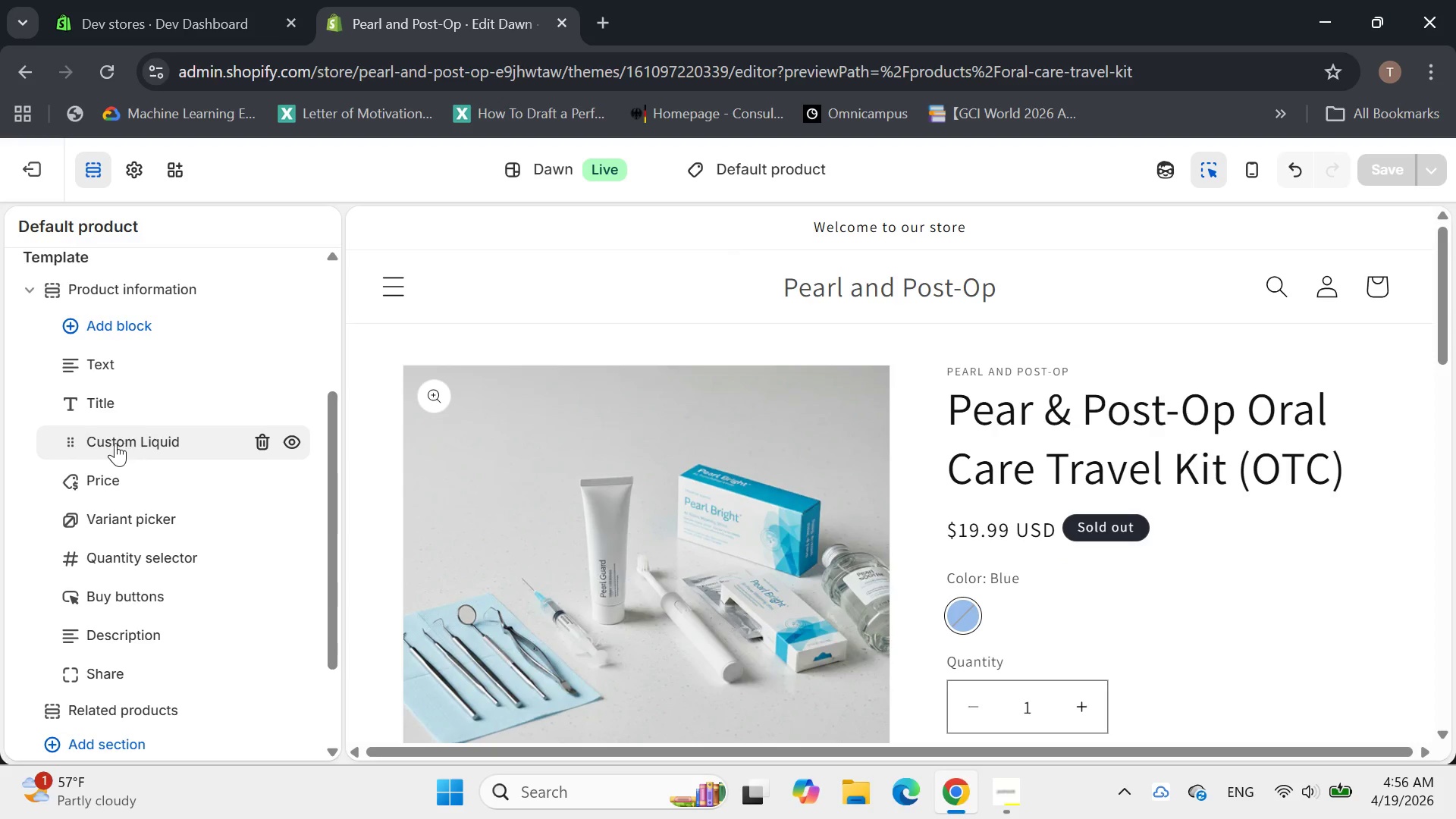 
left_click_drag(start_coordinate=[111, 443], to_coordinate=[115, 447])
 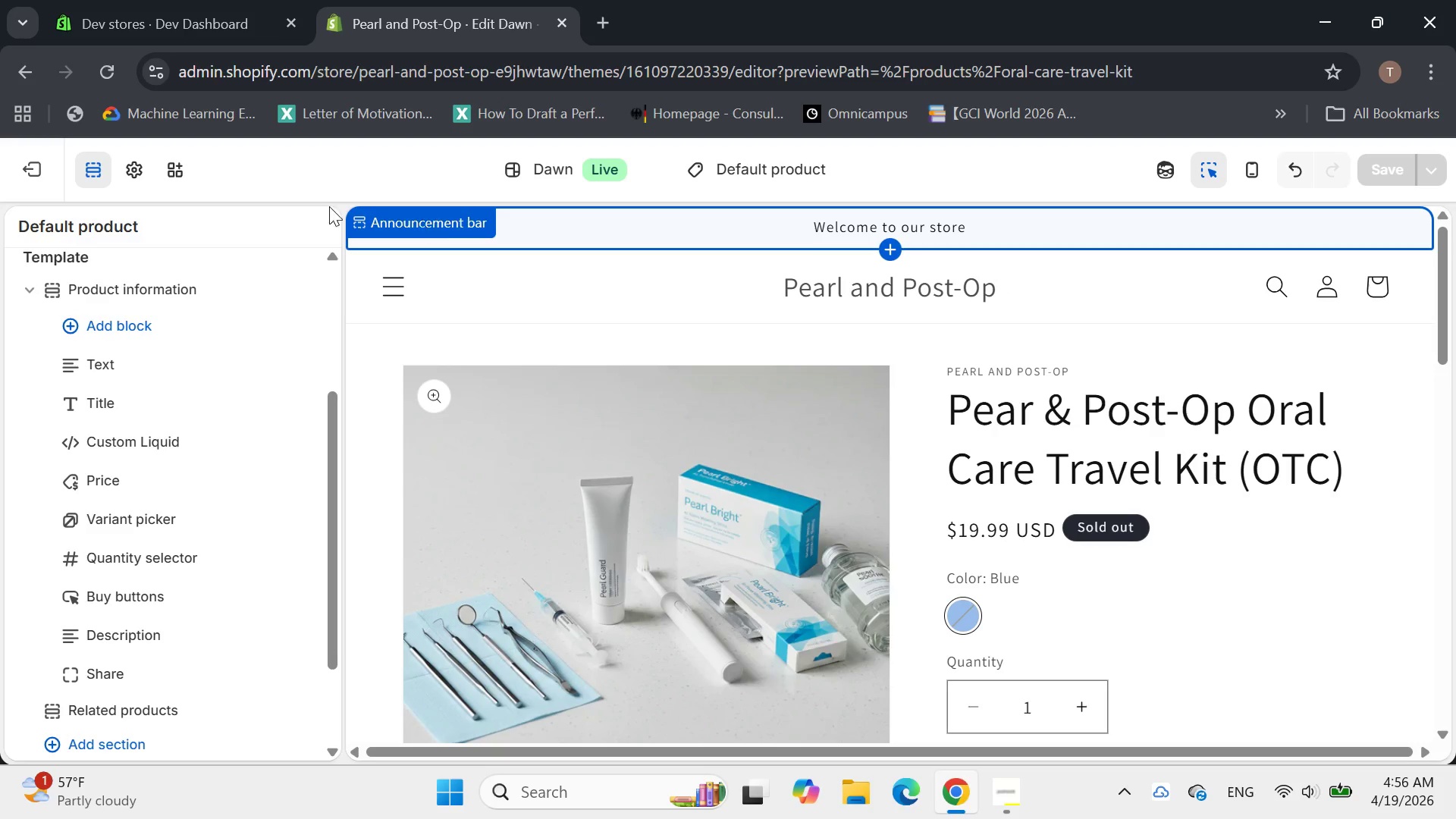 
left_click([36, 172])
 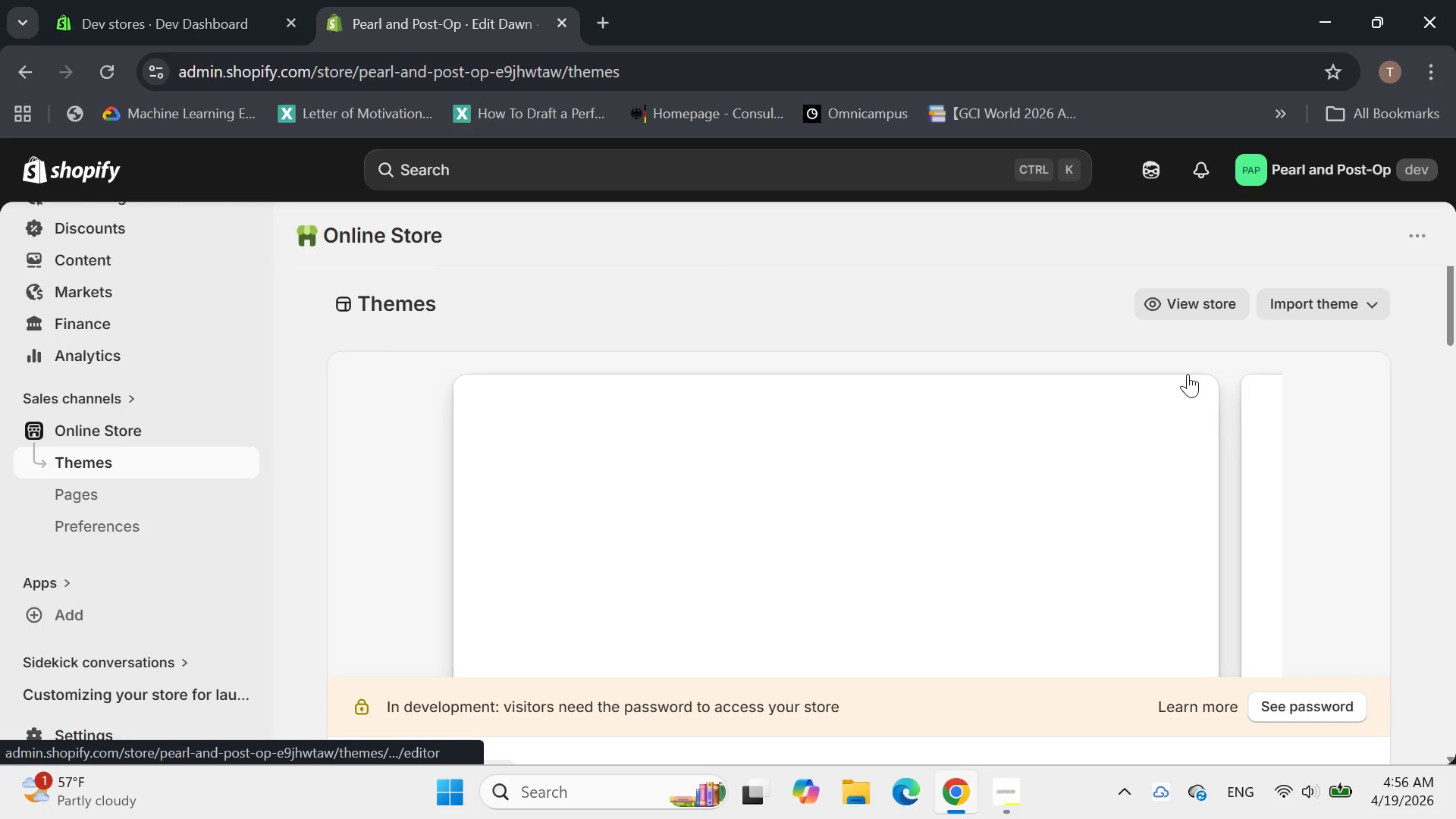 
left_click([1189, 312])
 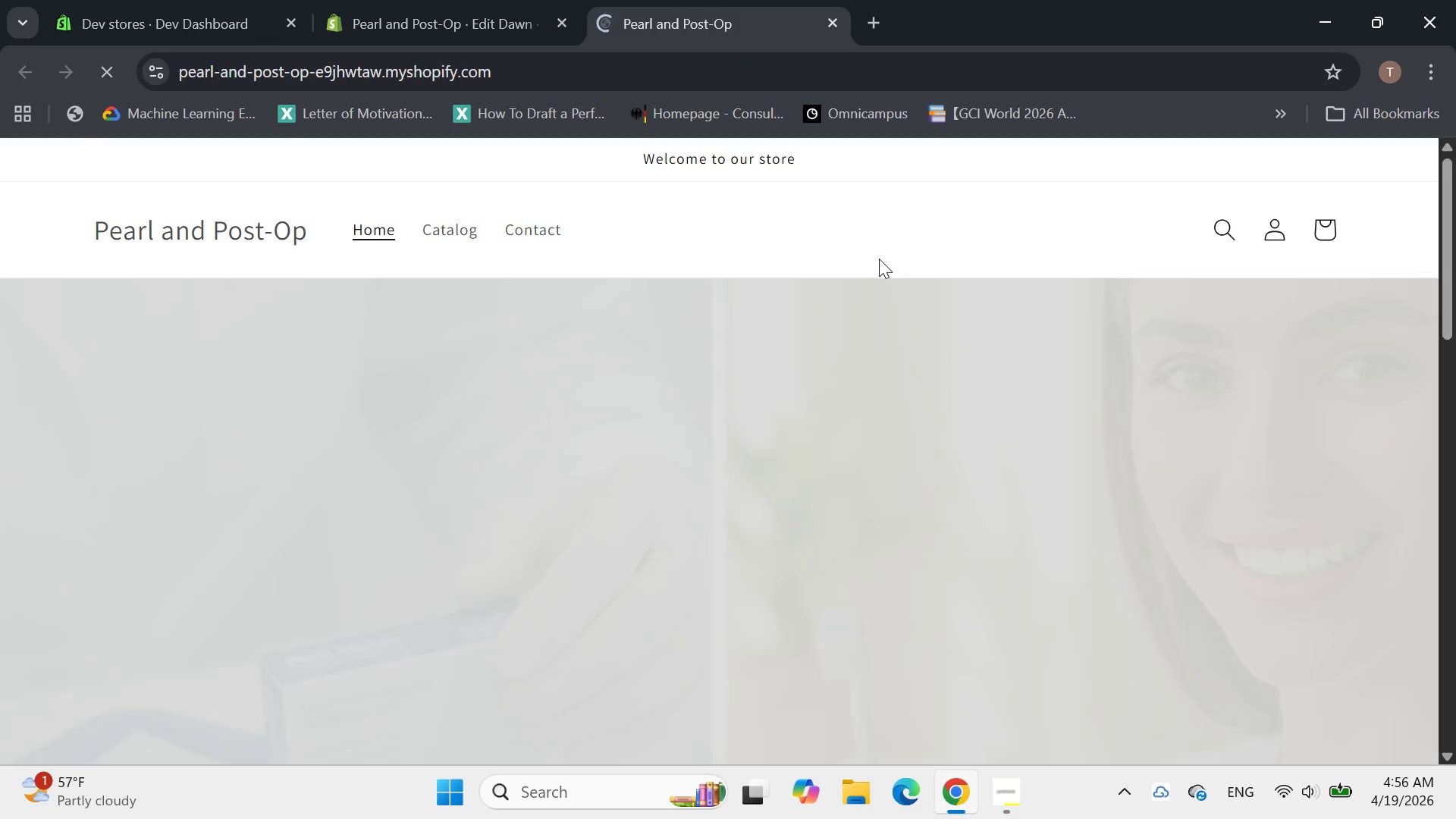 
wait(5.45)
 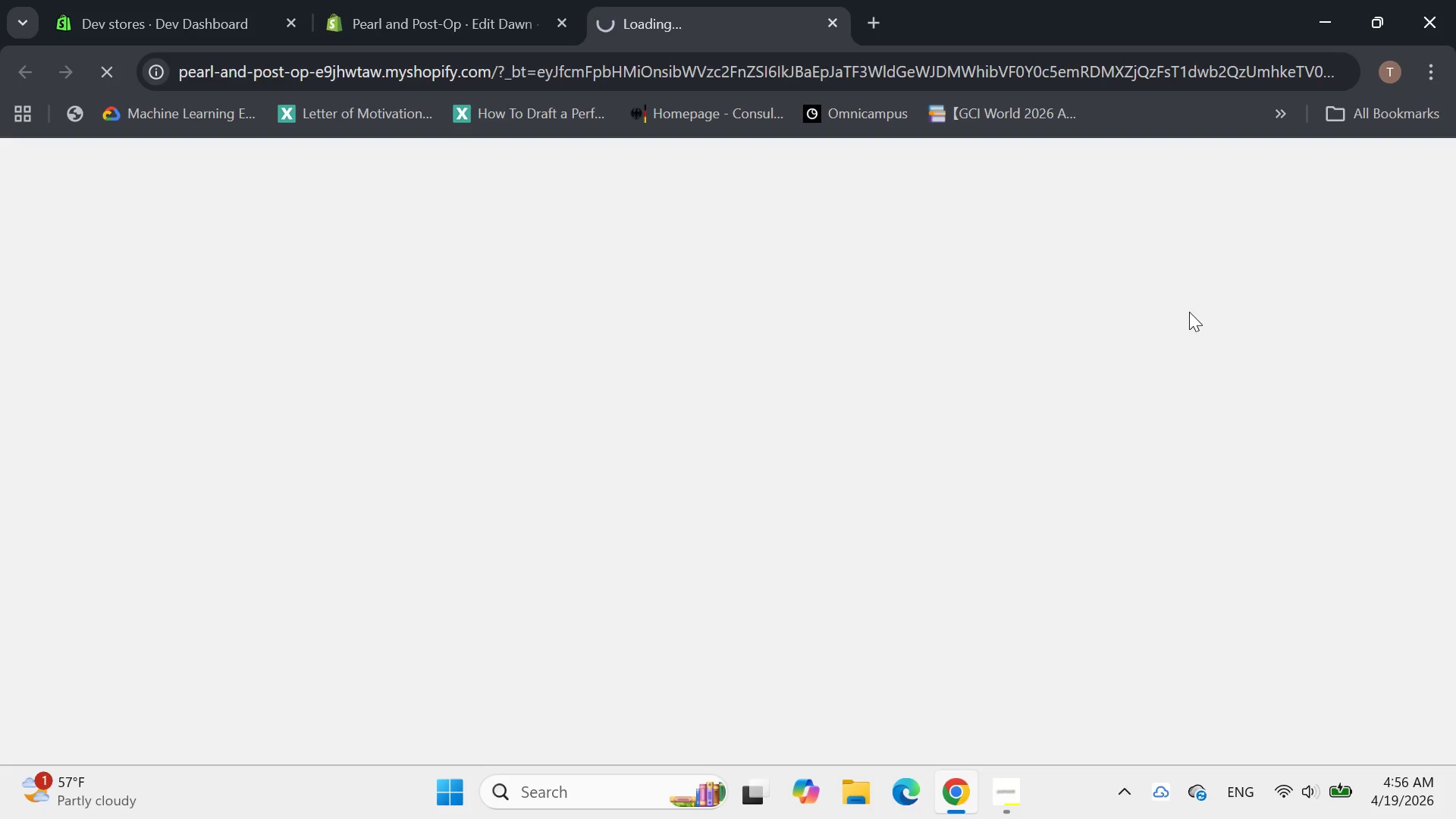 
left_click([463, 221])
 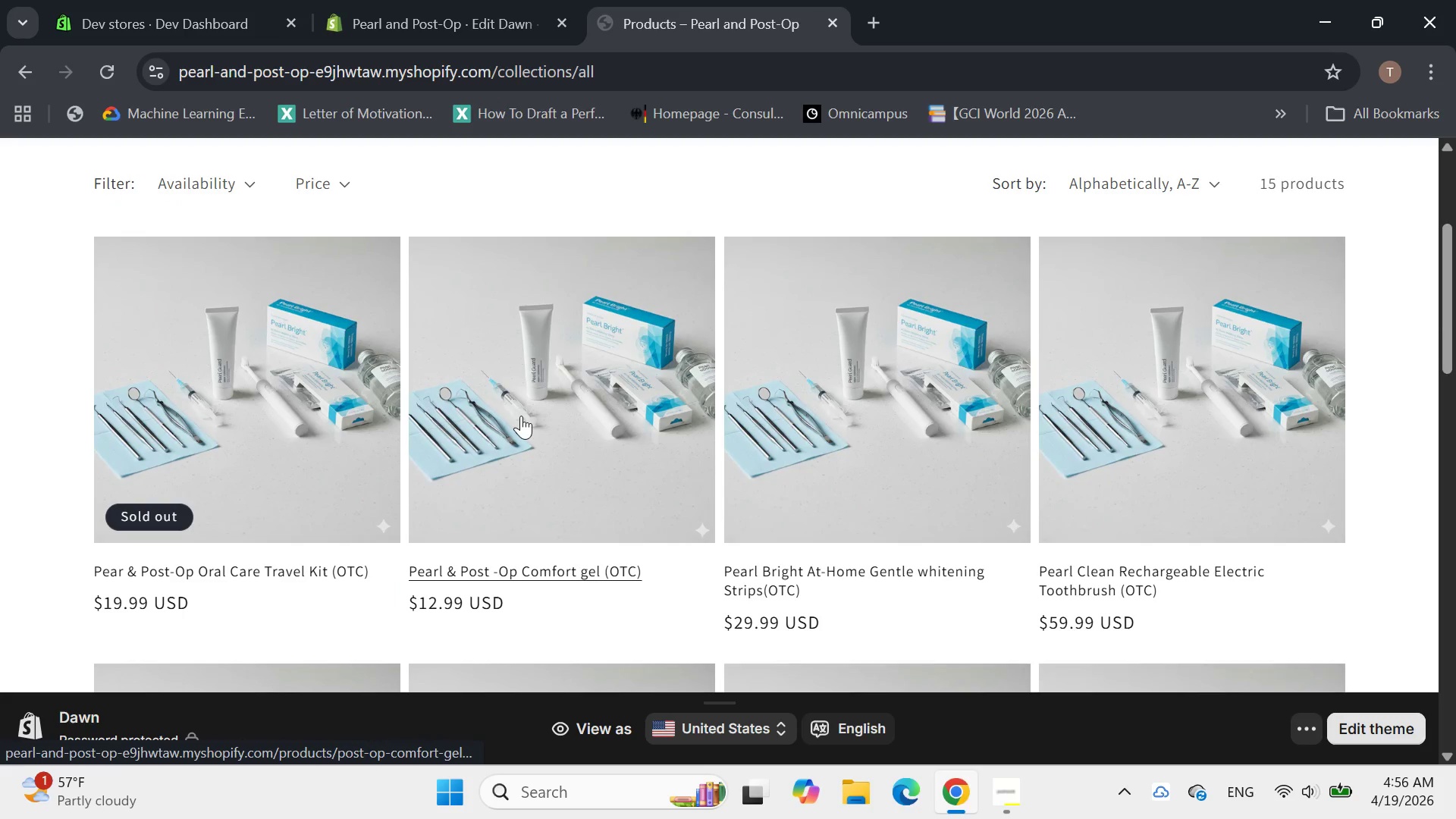 
left_click([495, 387])
 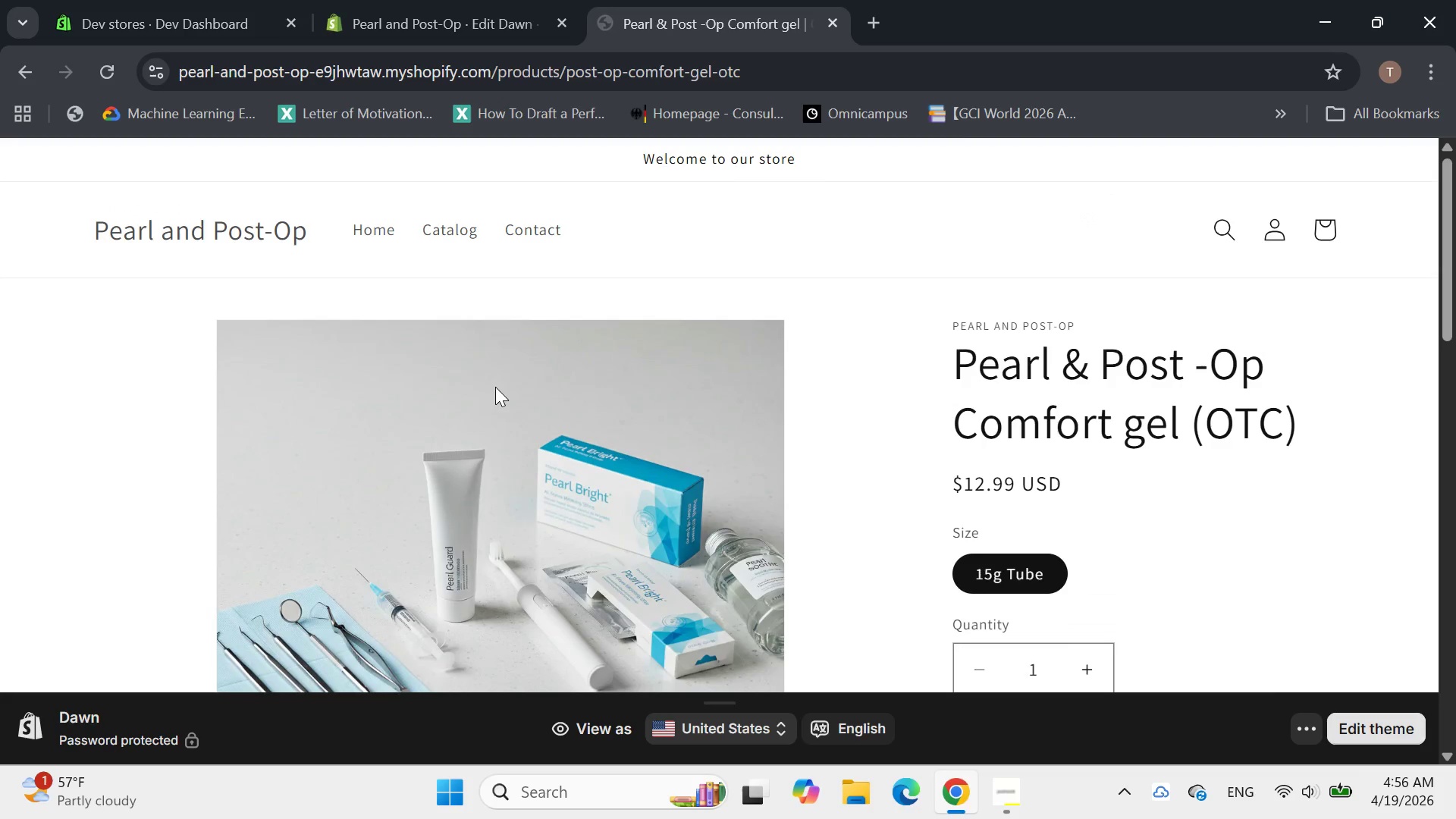 